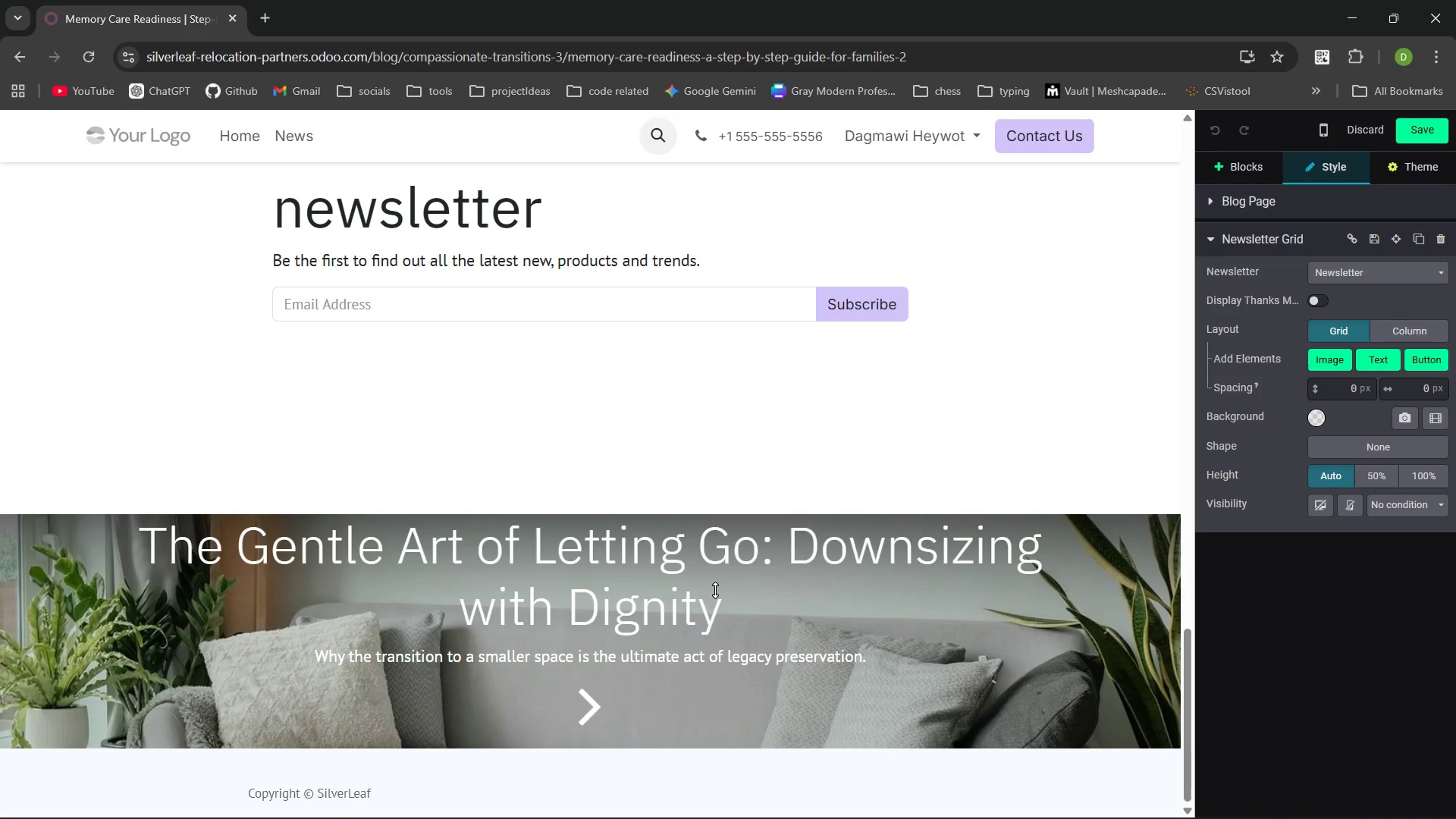 
left_click([1436, 134])
 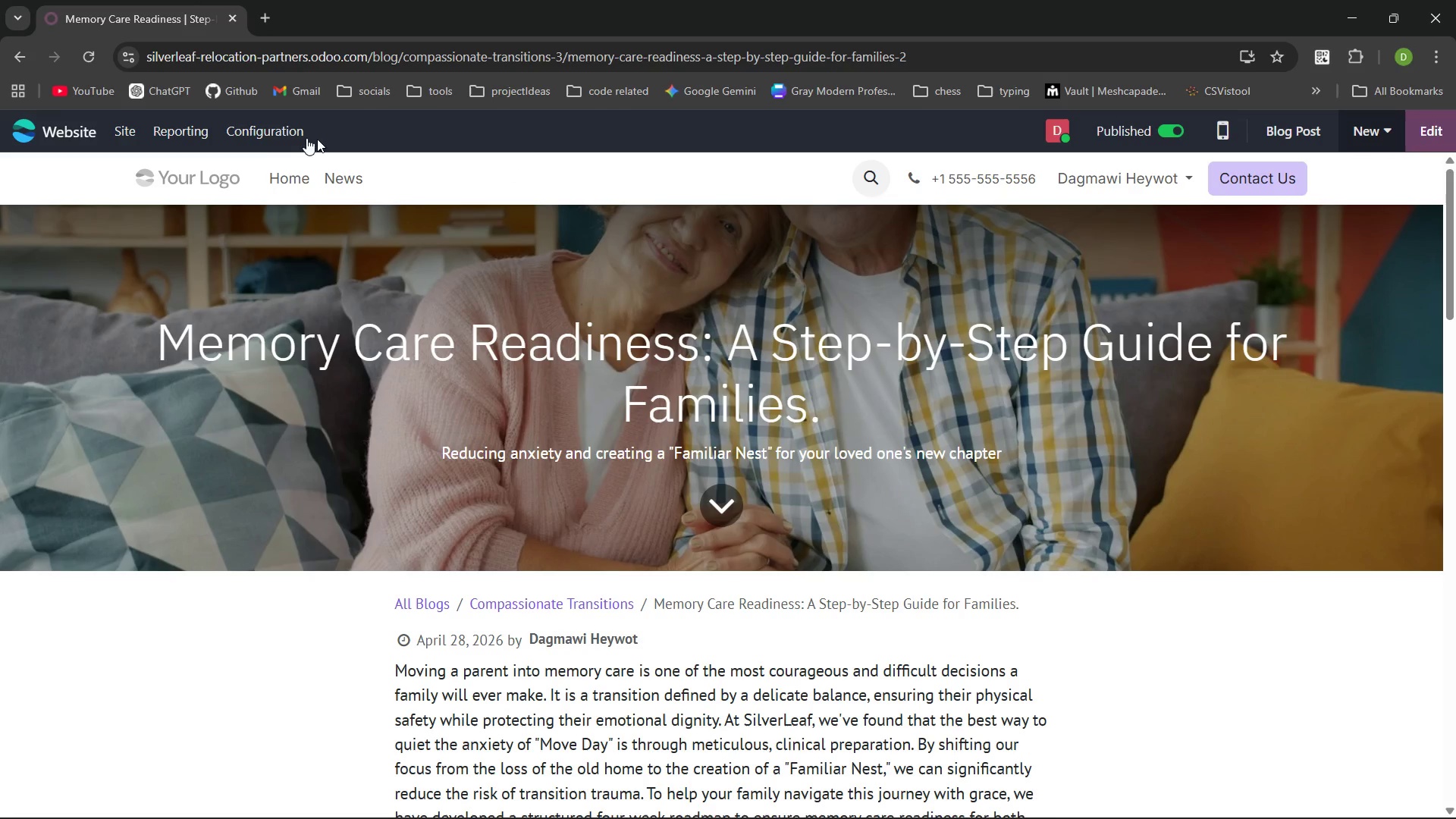 
left_click([254, 129])
 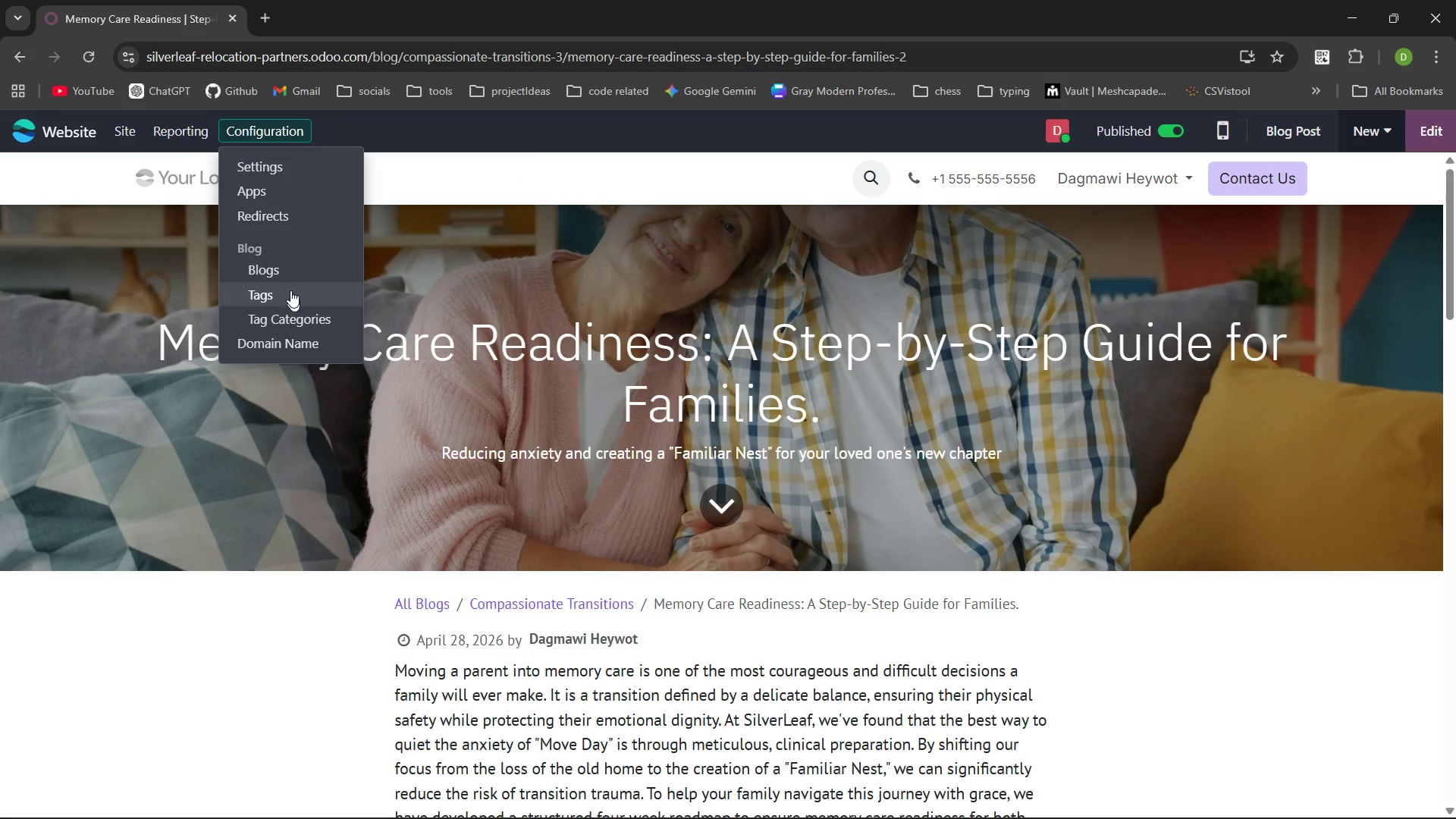 
left_click([289, 273])
 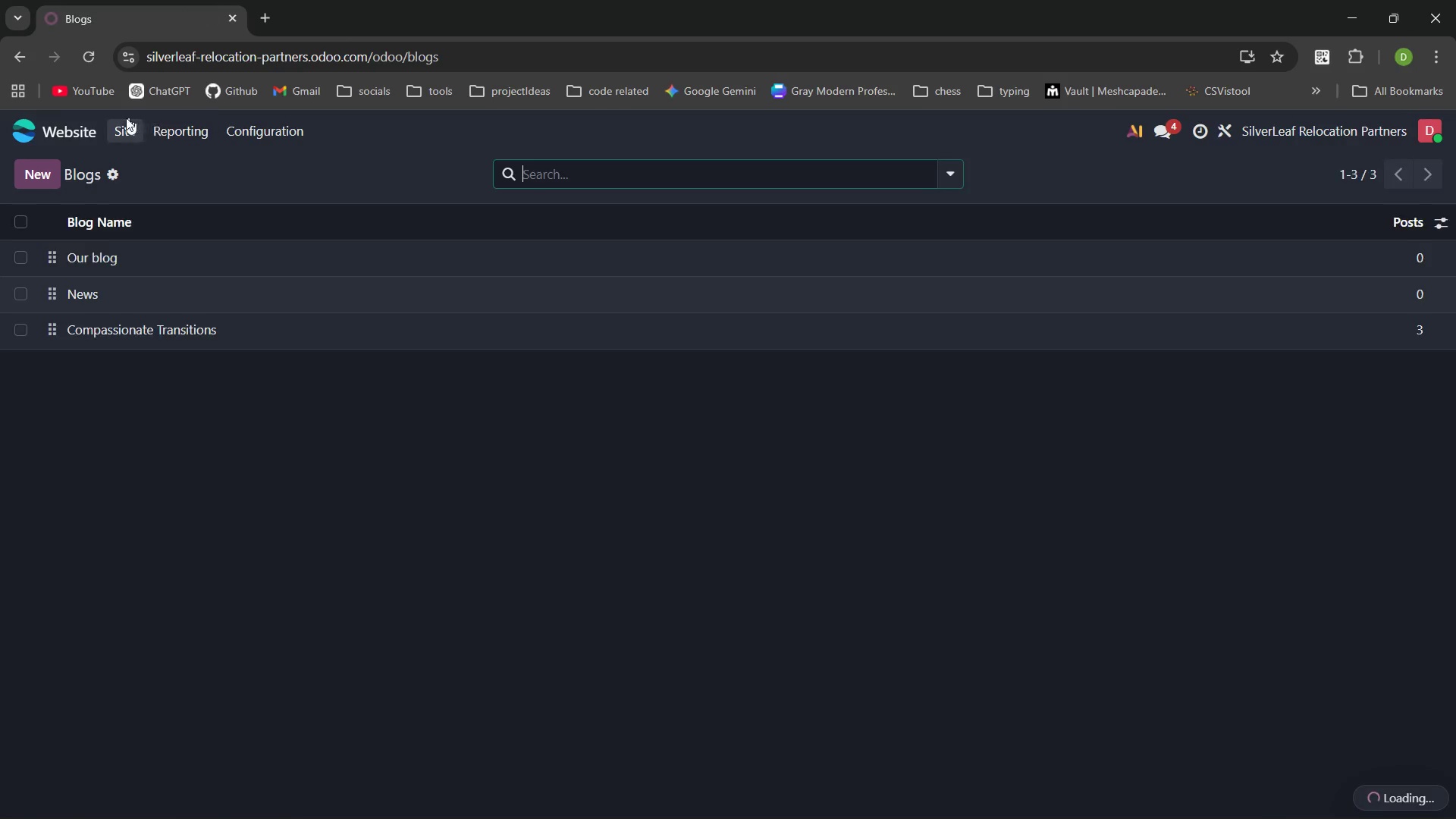 
left_click([122, 118])
 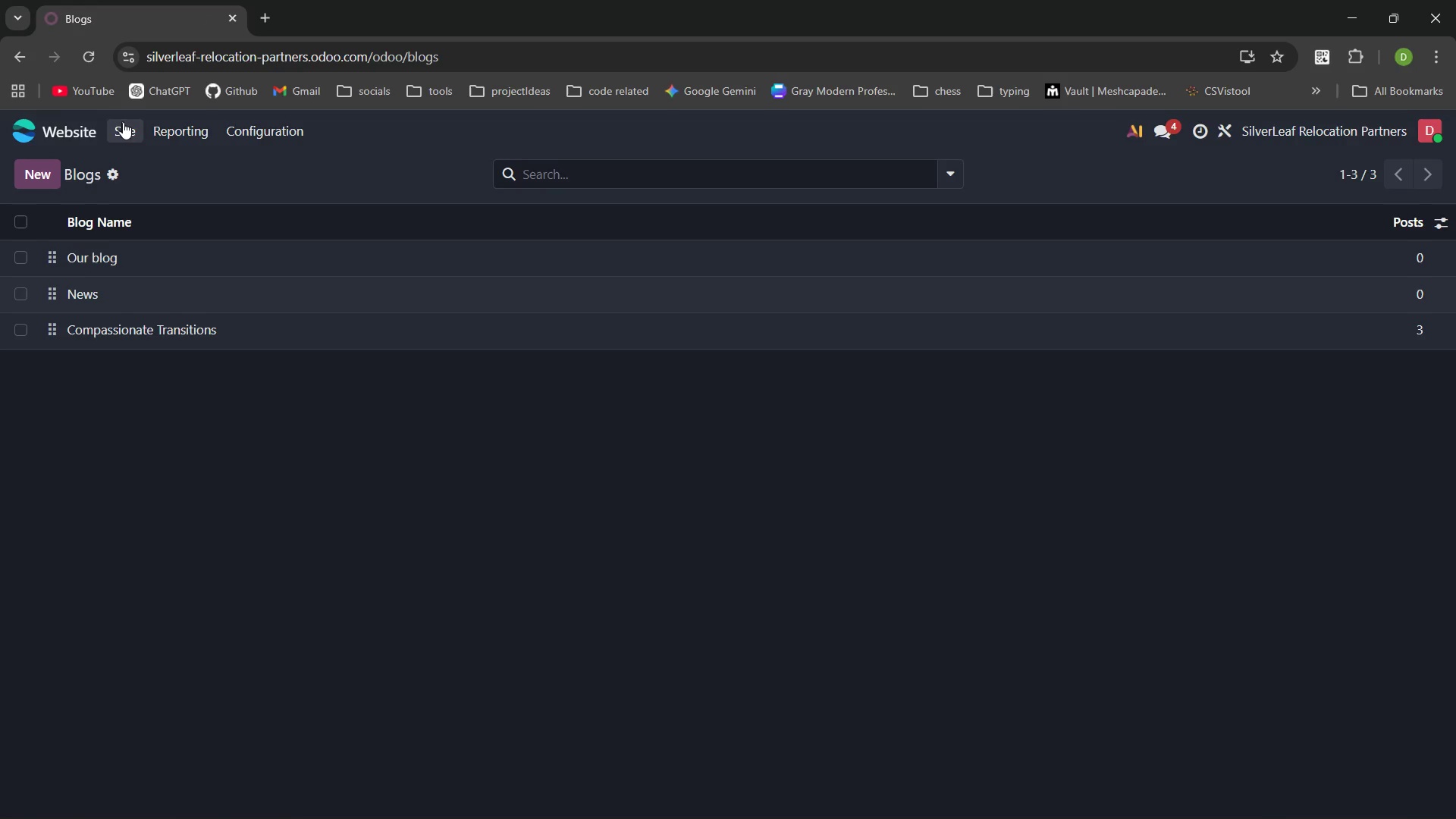 
left_click([123, 122])
 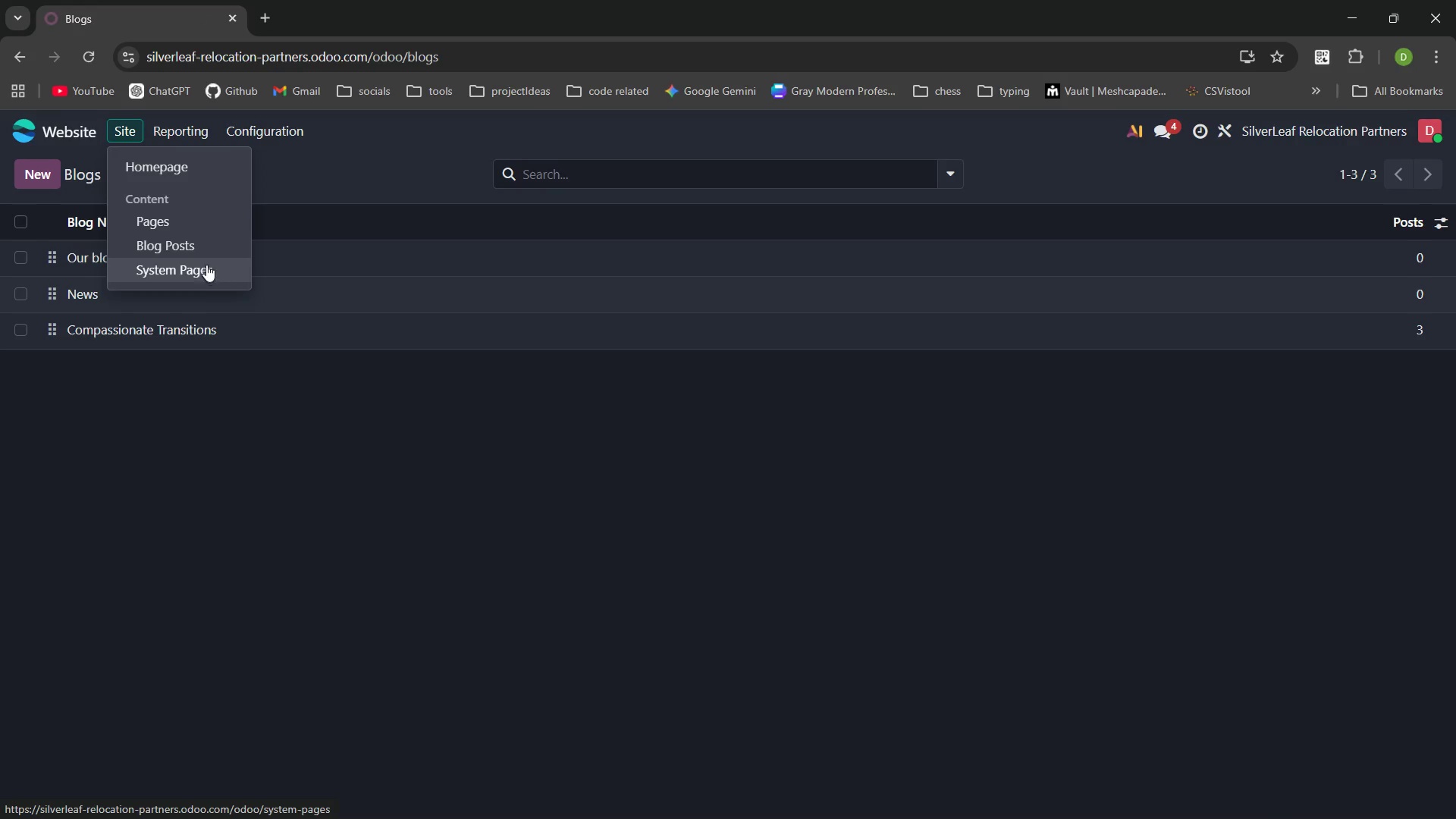 
left_click([199, 248])
 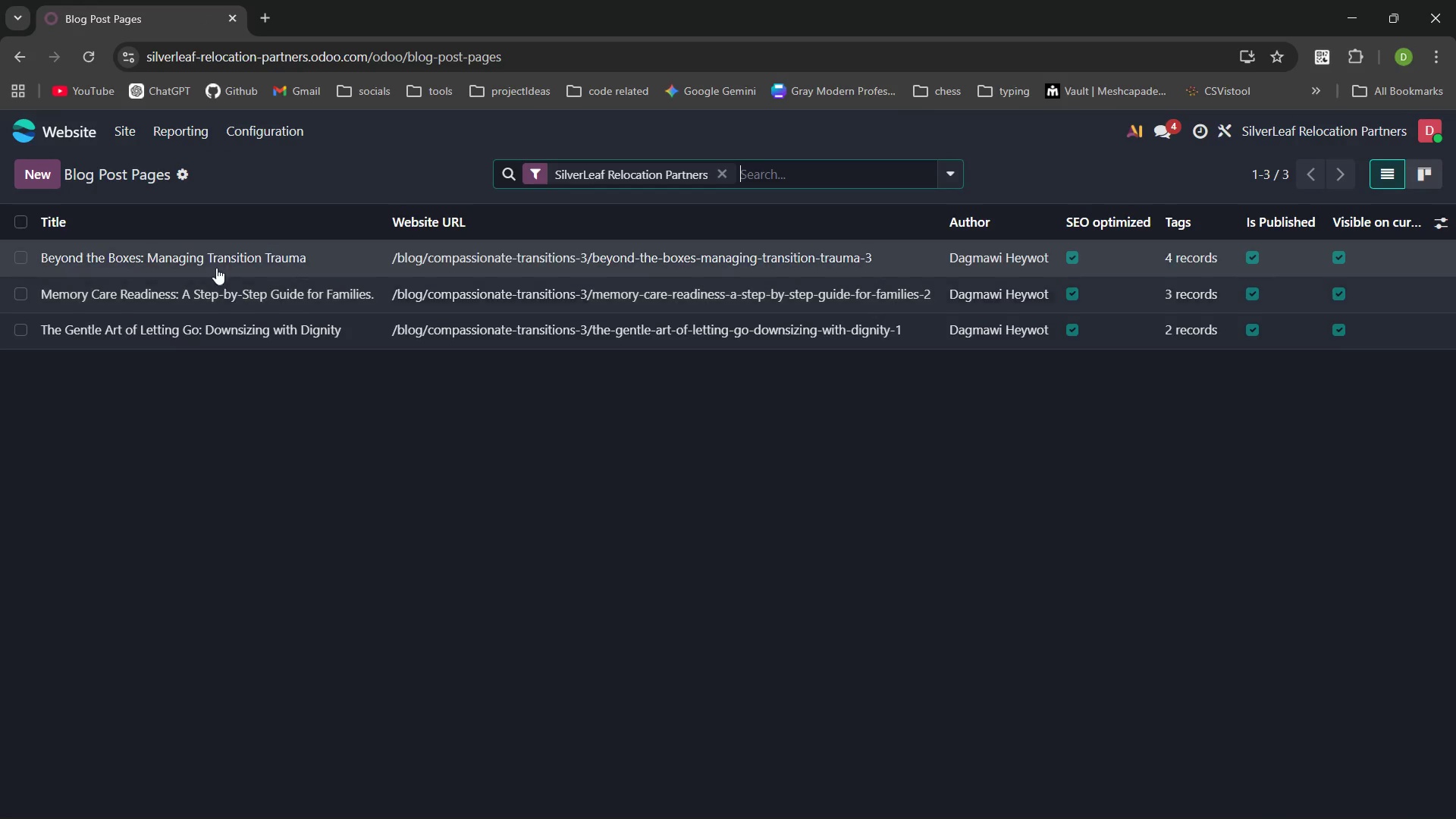 
left_click([213, 256])
 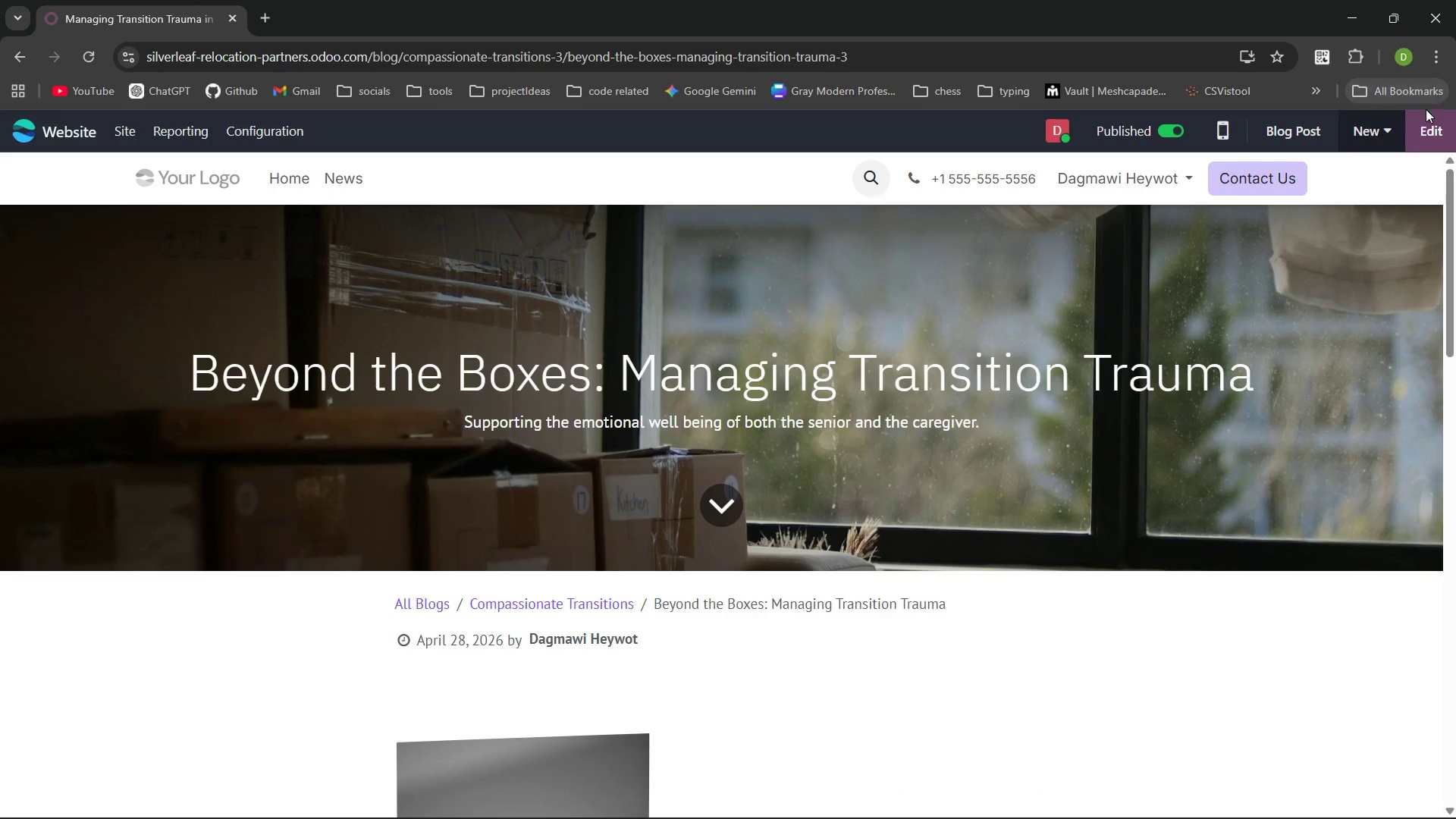 
left_click([1425, 116])
 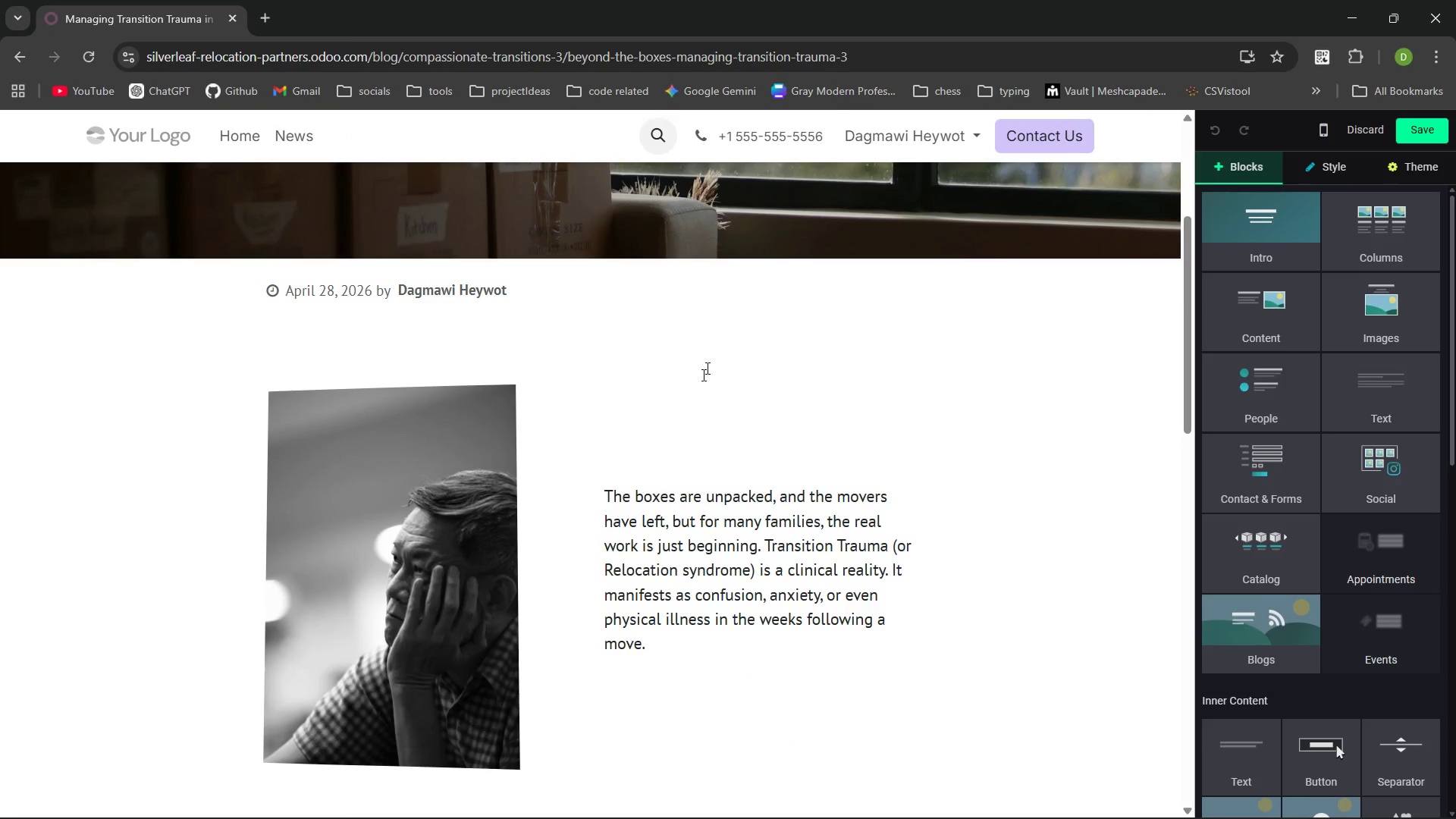 
left_click([802, 396])
 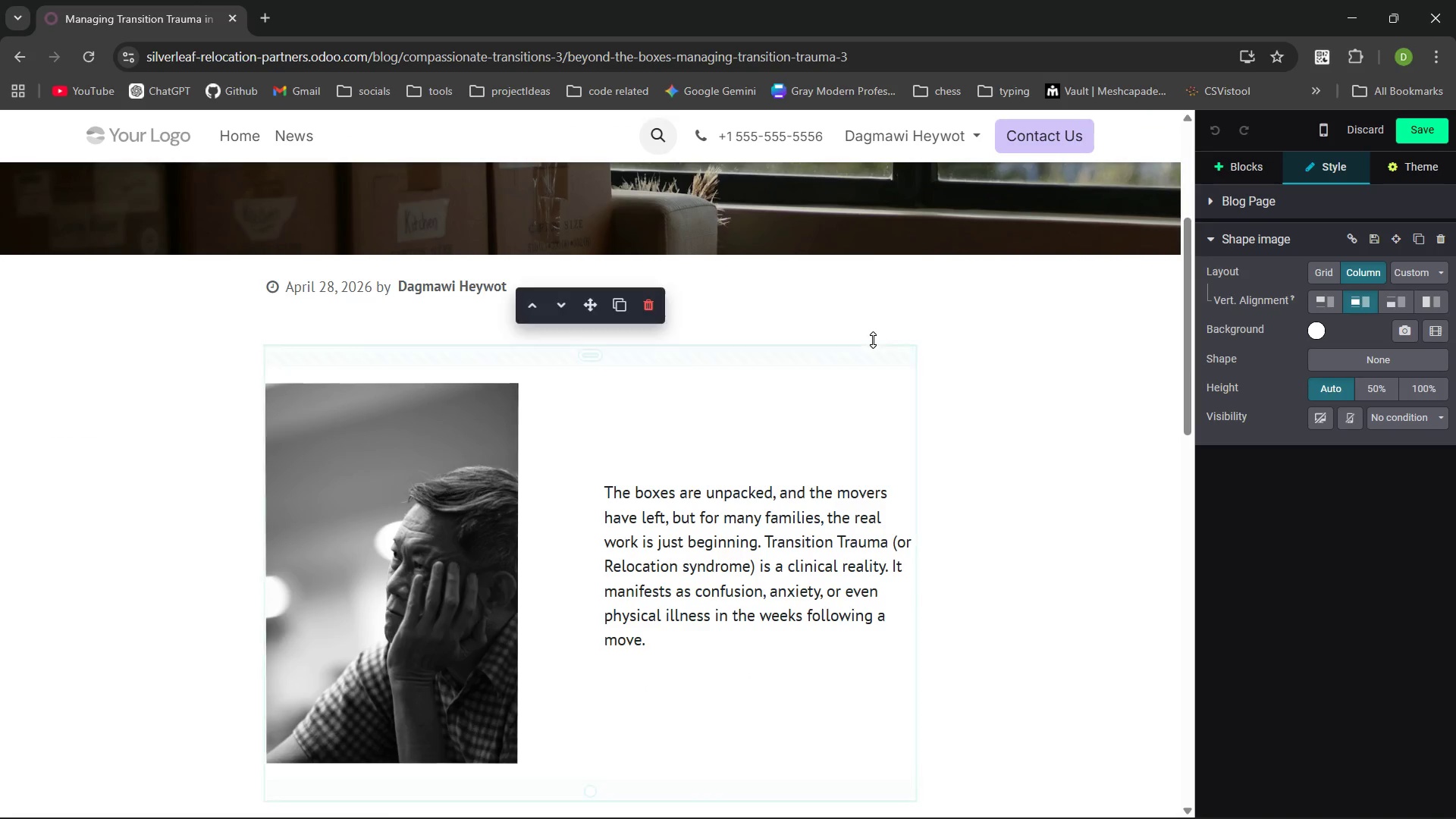 
left_click([858, 353])
 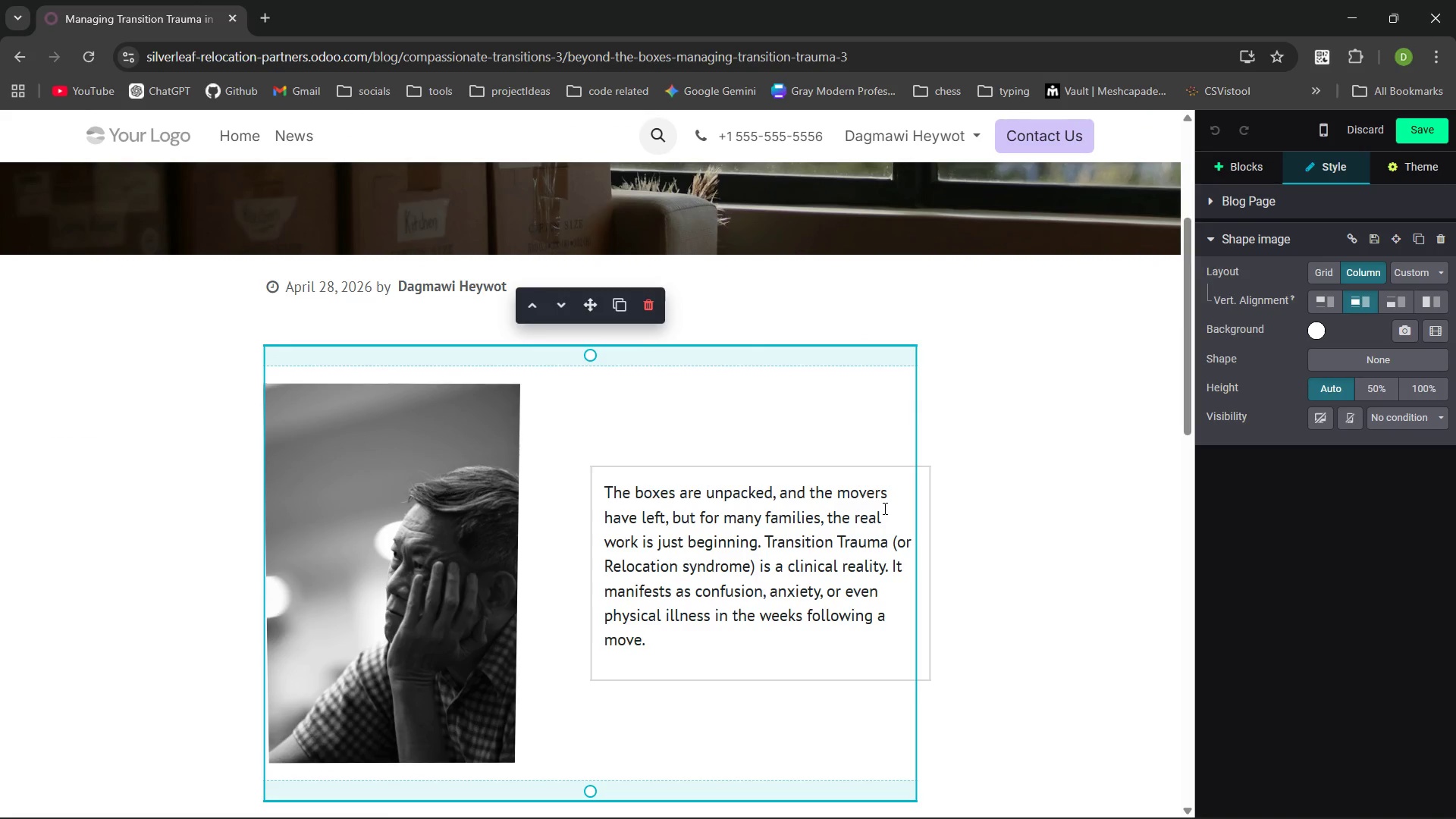 
wait(8.24)
 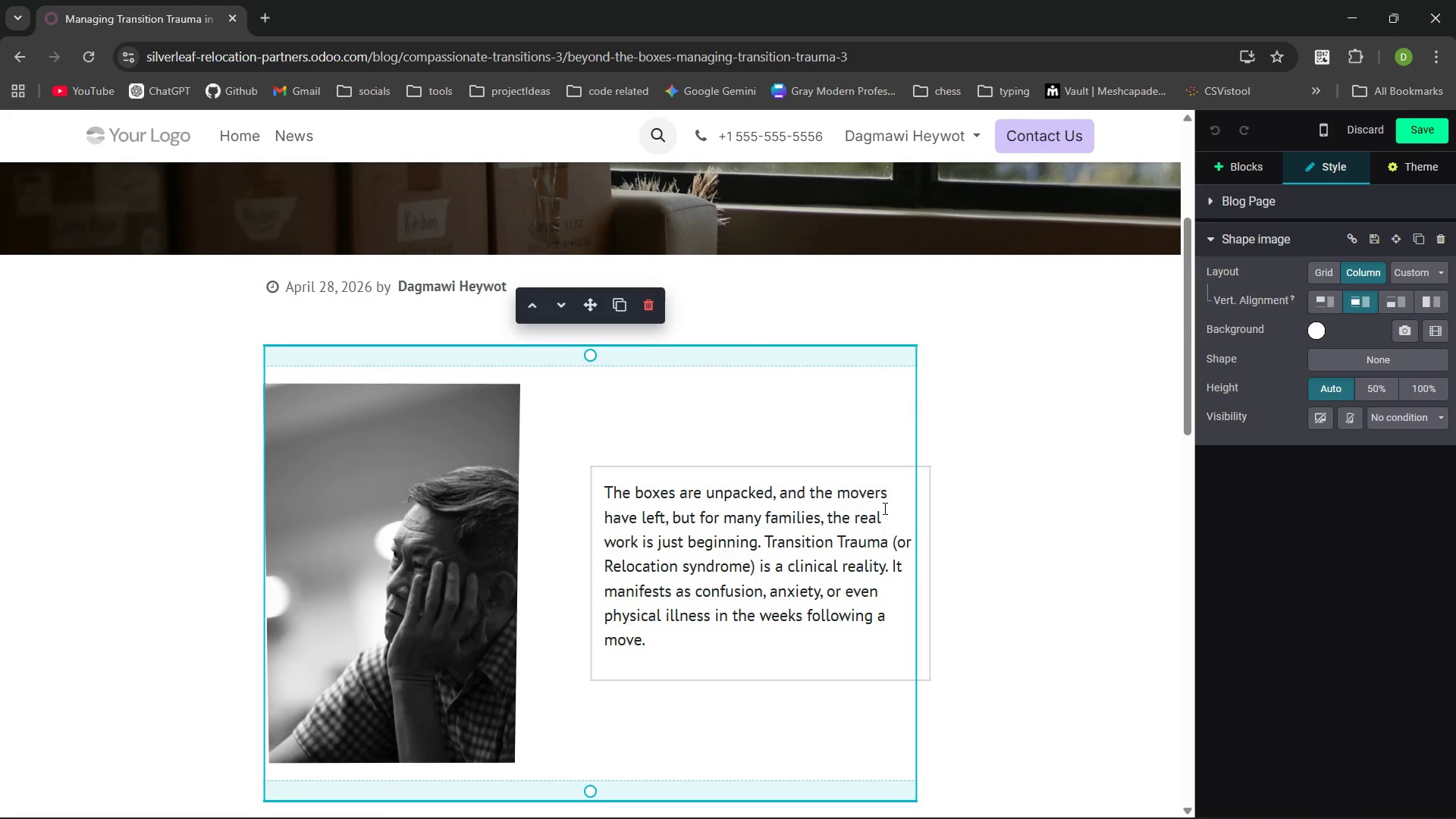 
left_click([796, 413])
 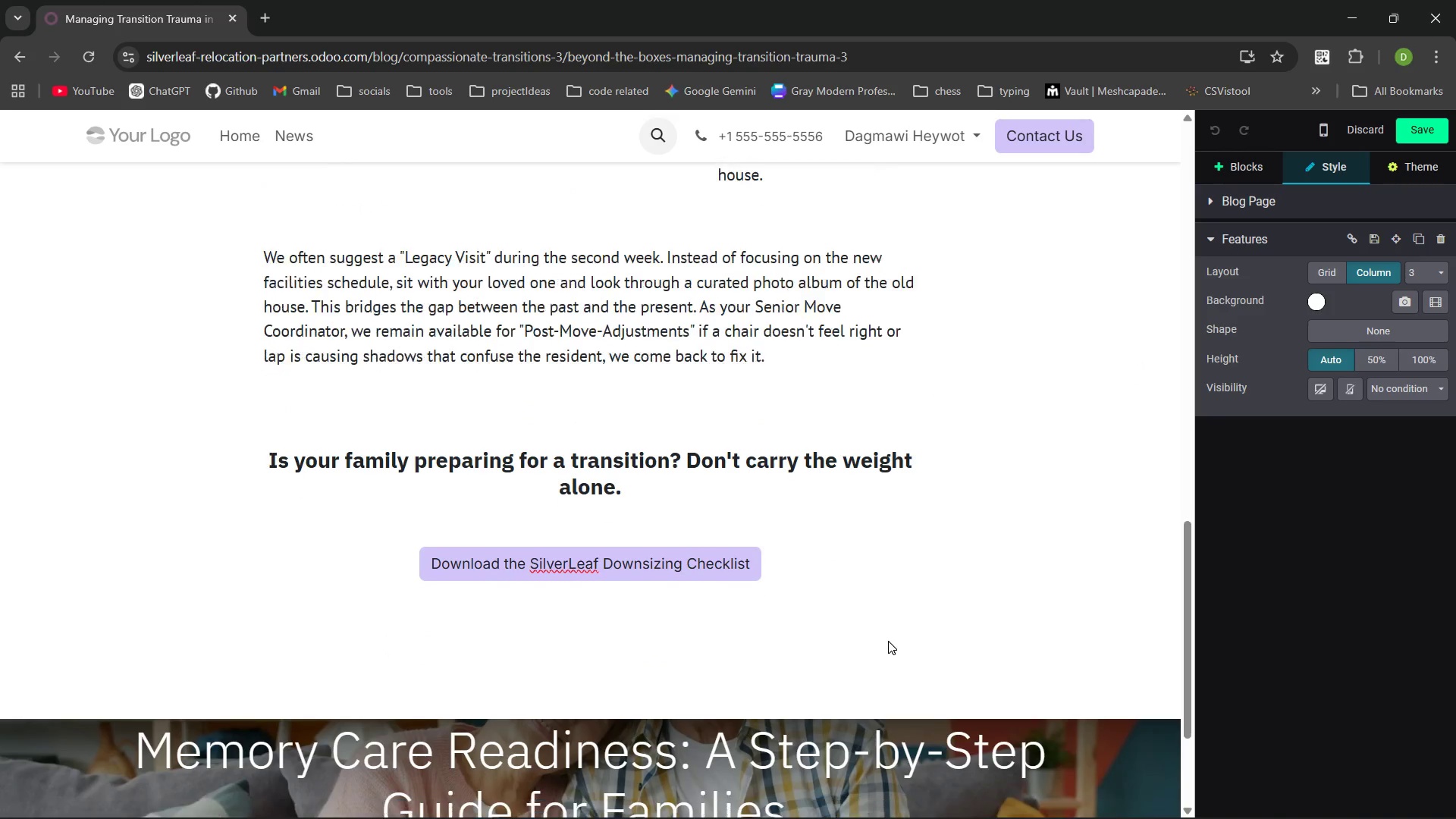 
wait(5.53)
 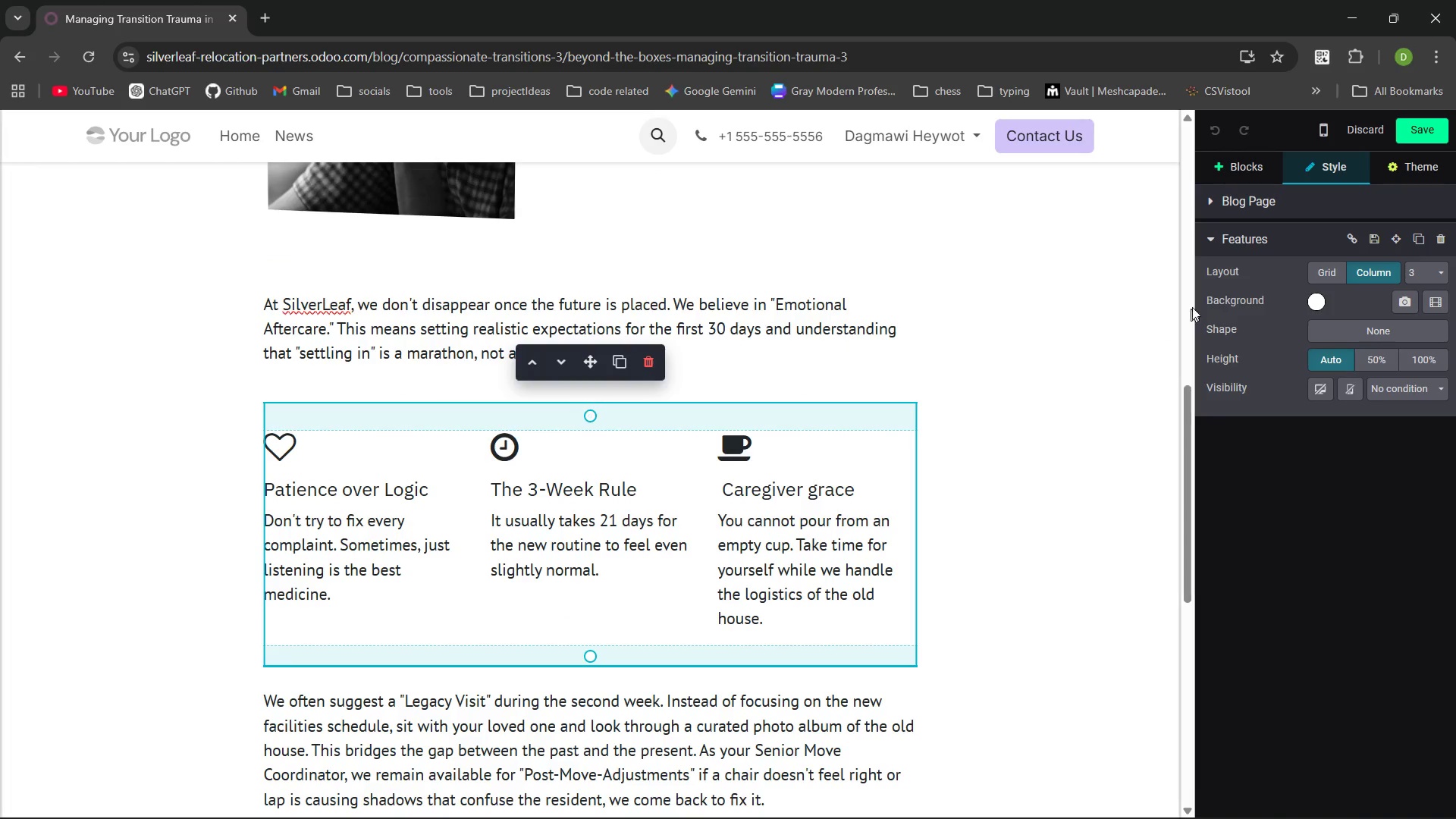 
left_click([733, 522])
 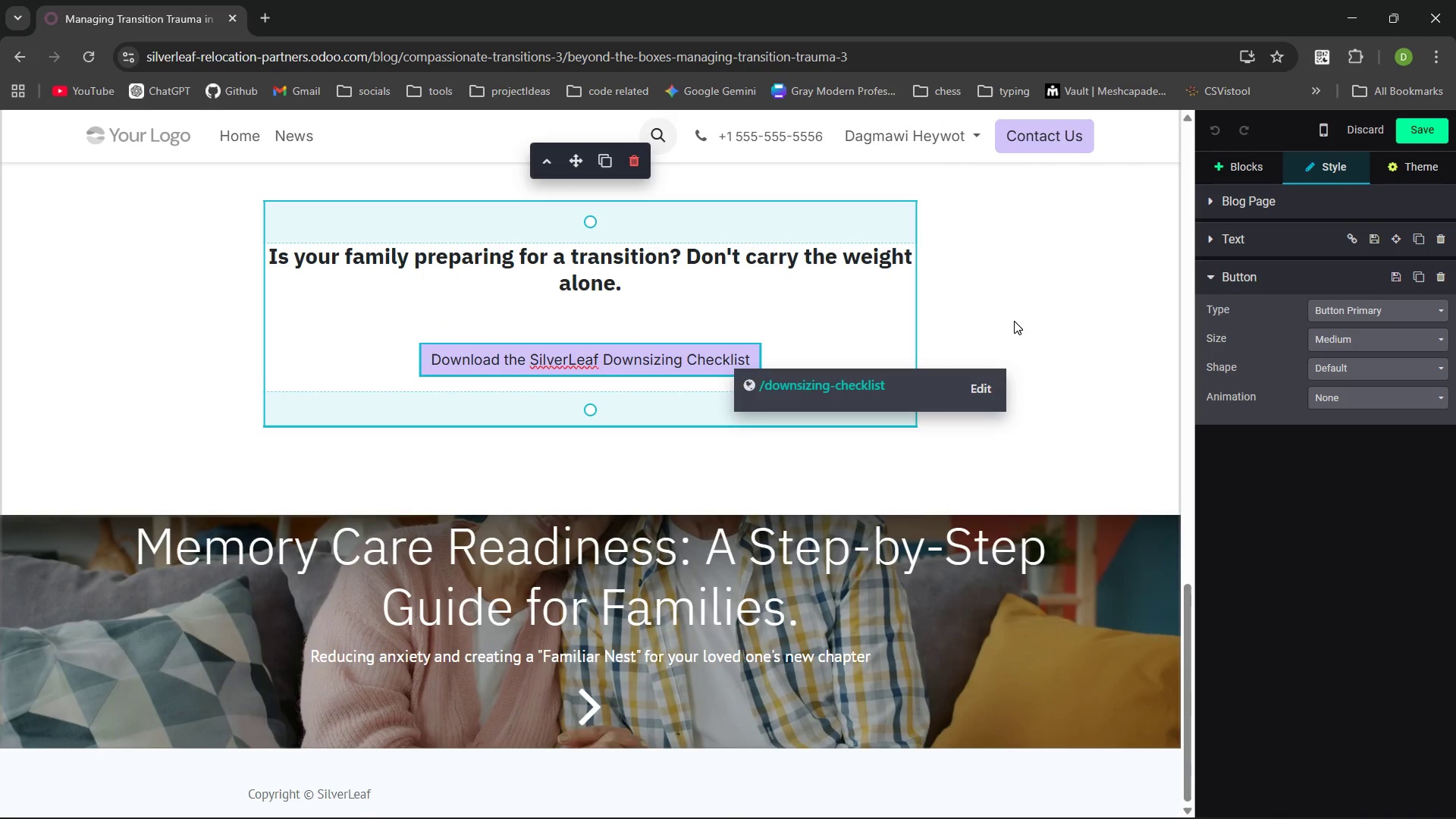 
wait(6.83)
 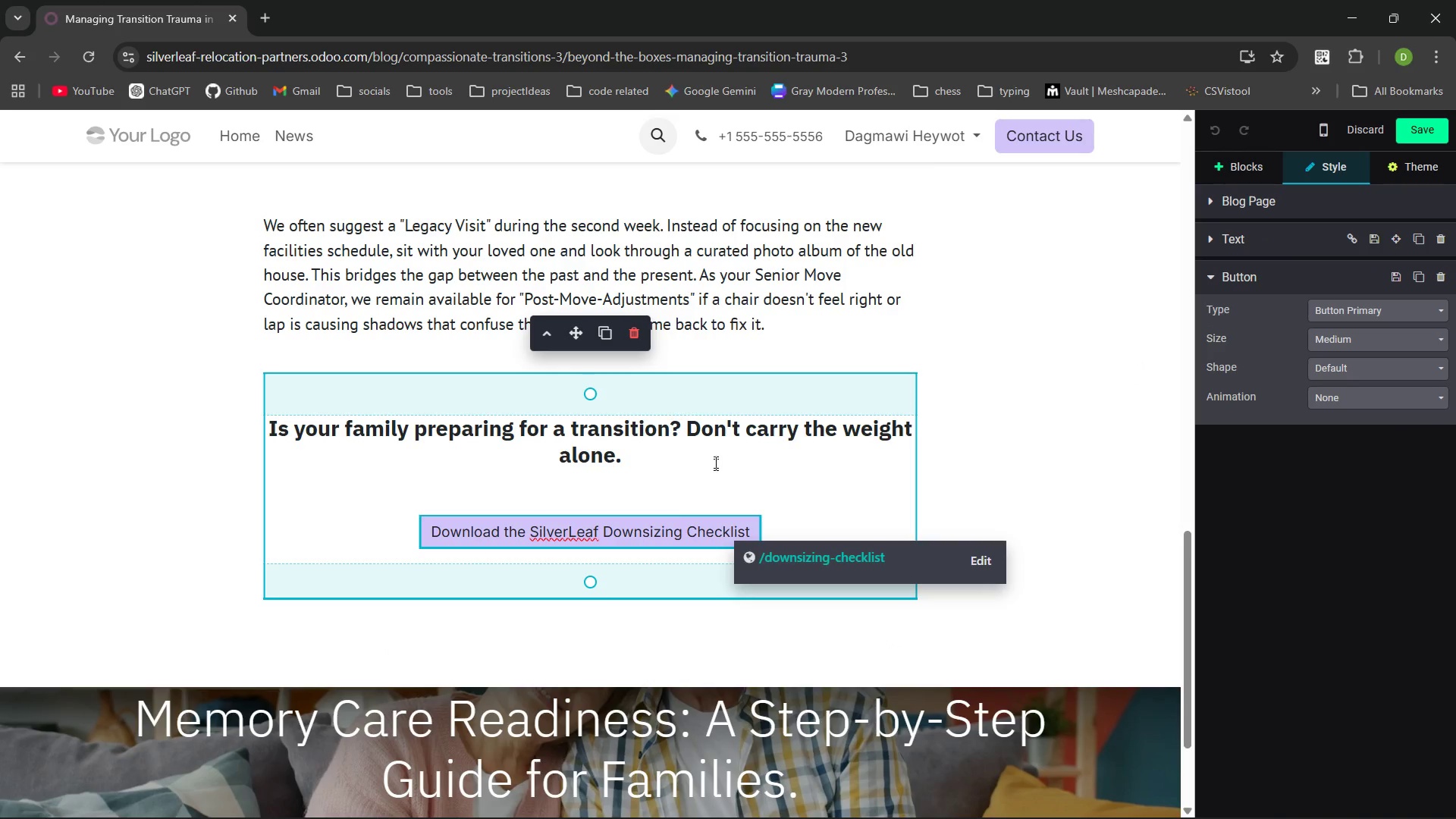 
left_click([994, 440])